 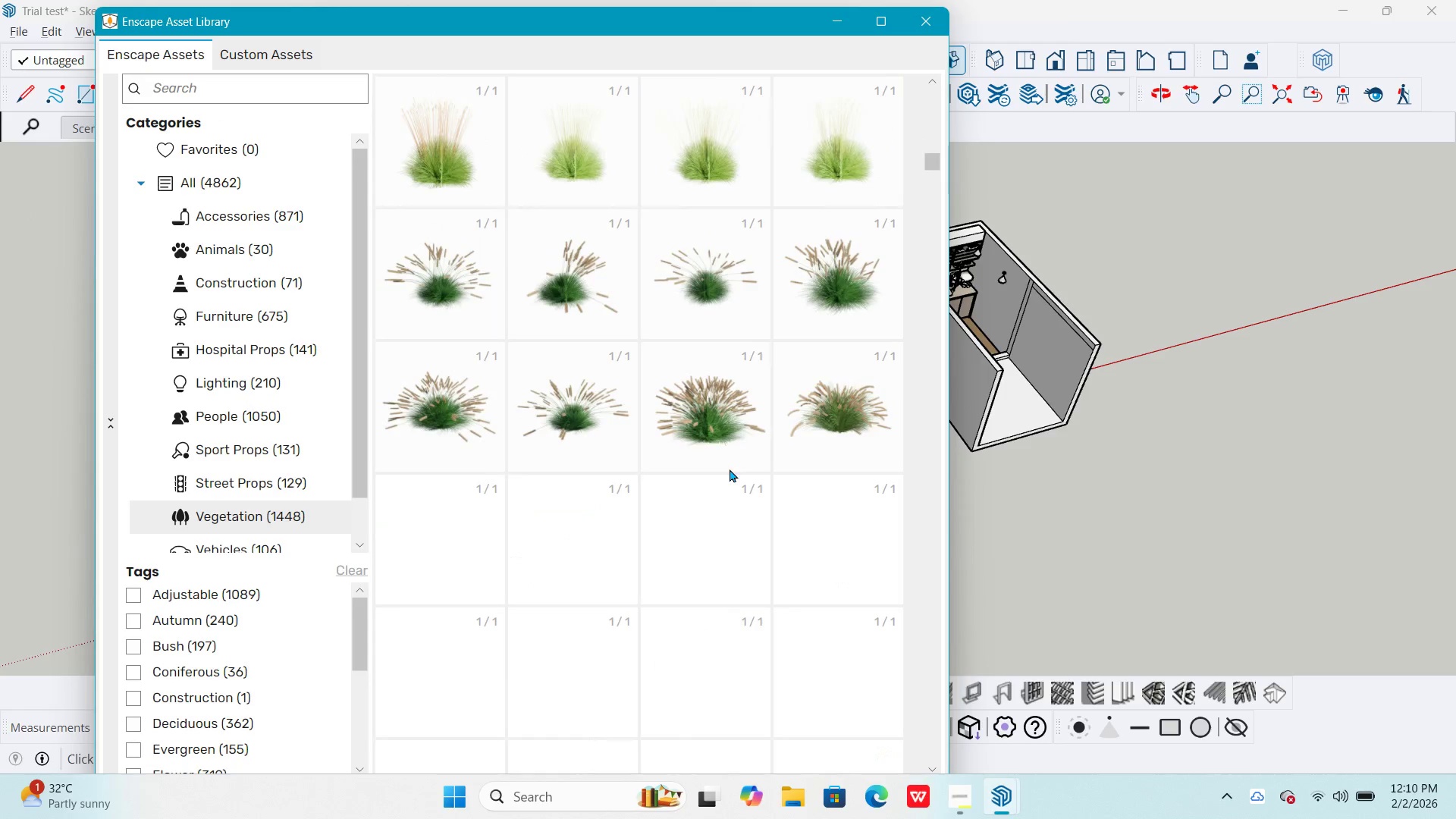 
left_click_drag(start_coordinate=[927, 163], to_coordinate=[919, 361])
 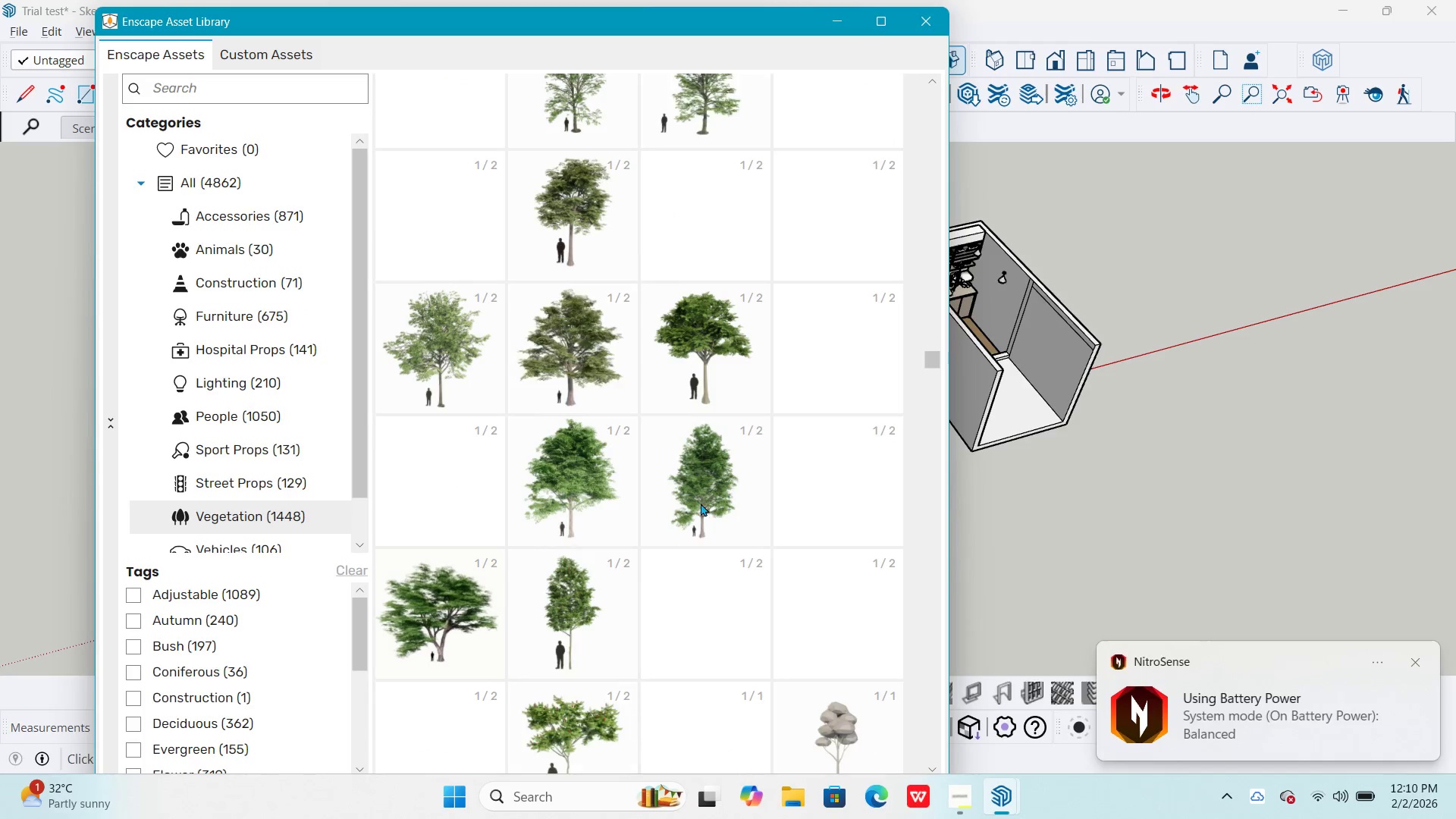 
wait(6.56)
 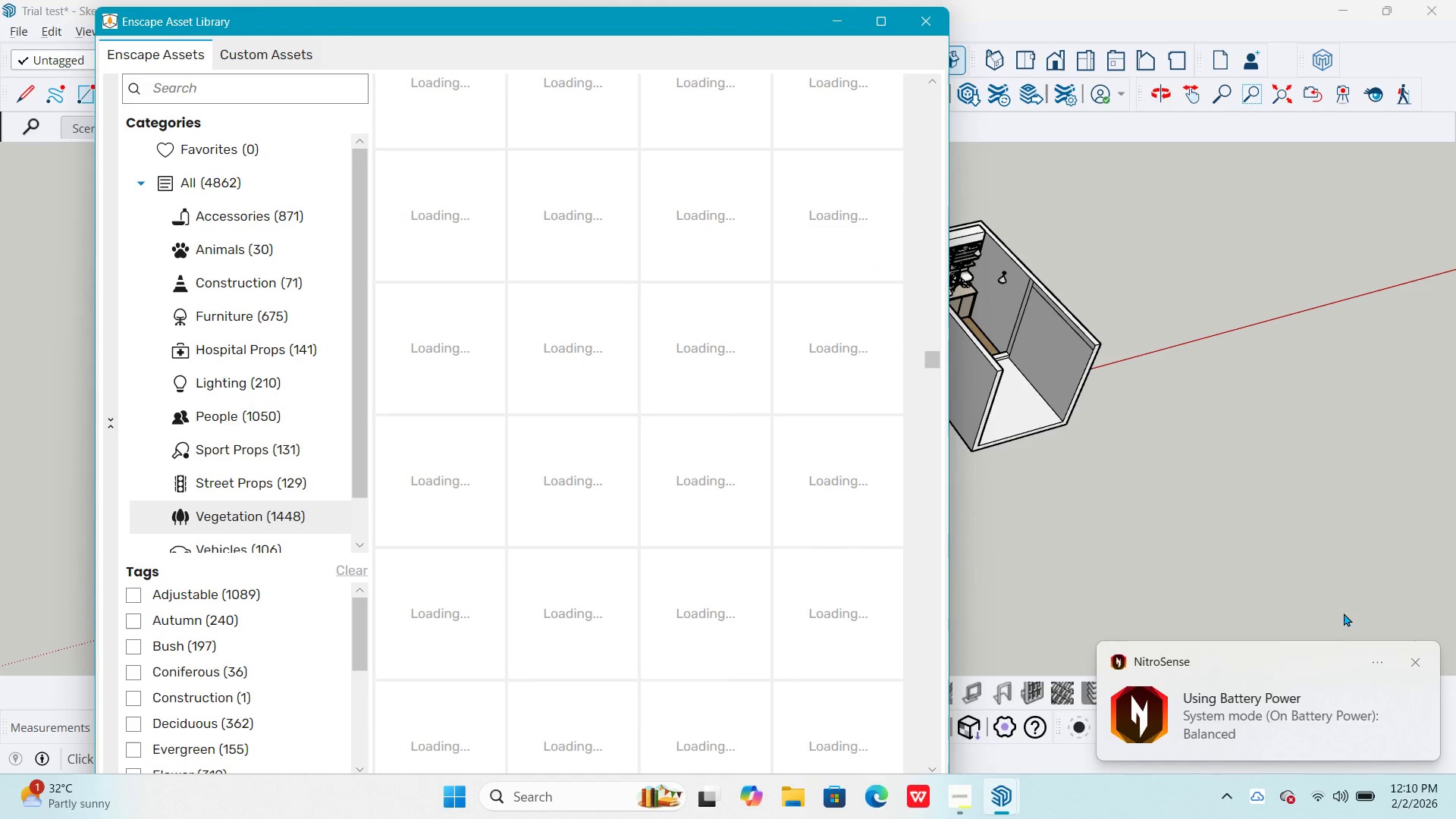 
scroll: coordinate [629, 481], scroll_direction: up, amount: 4.0
 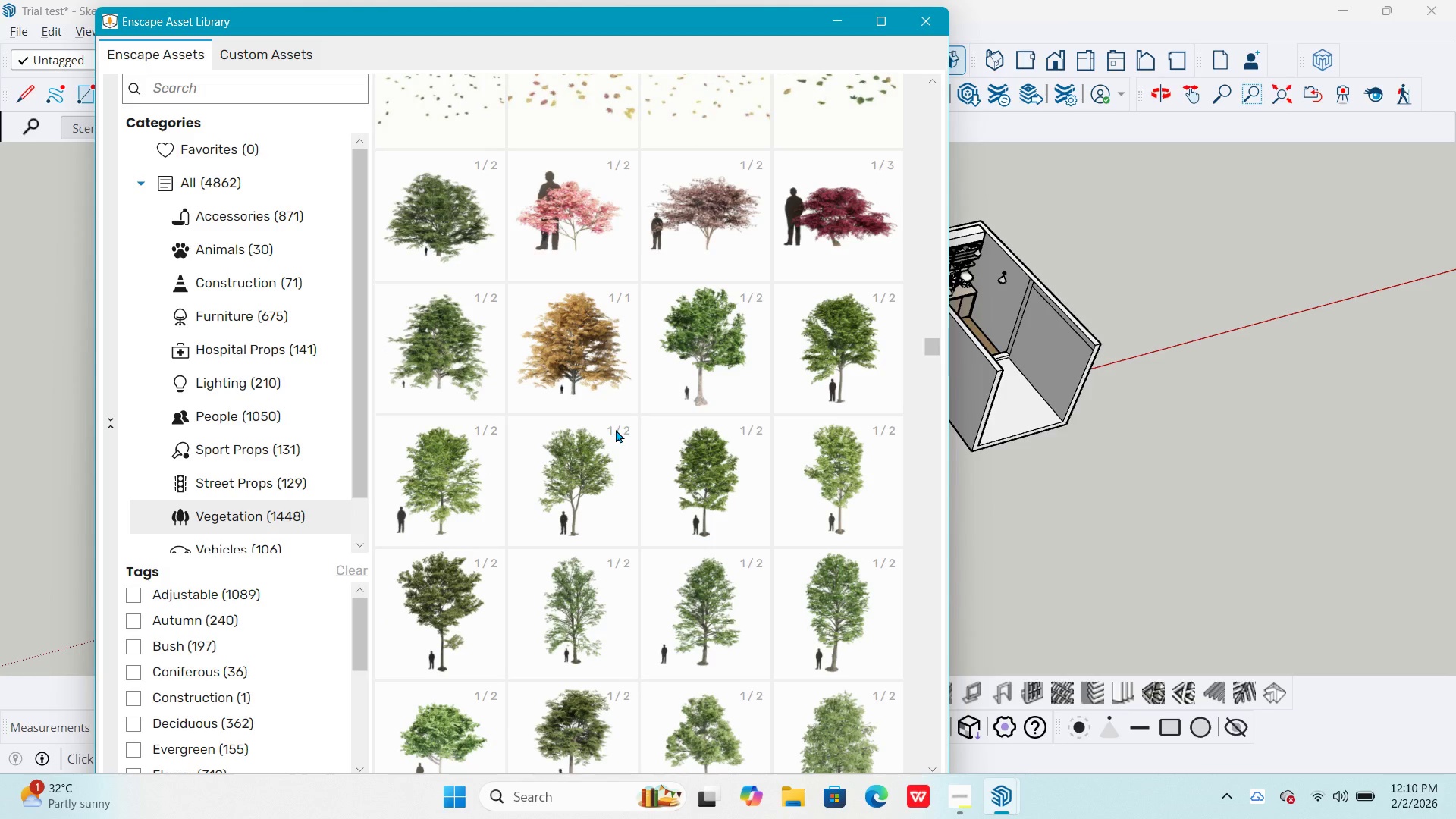 
scroll: coordinate [620, 484], scroll_direction: down, amount: 16.0
 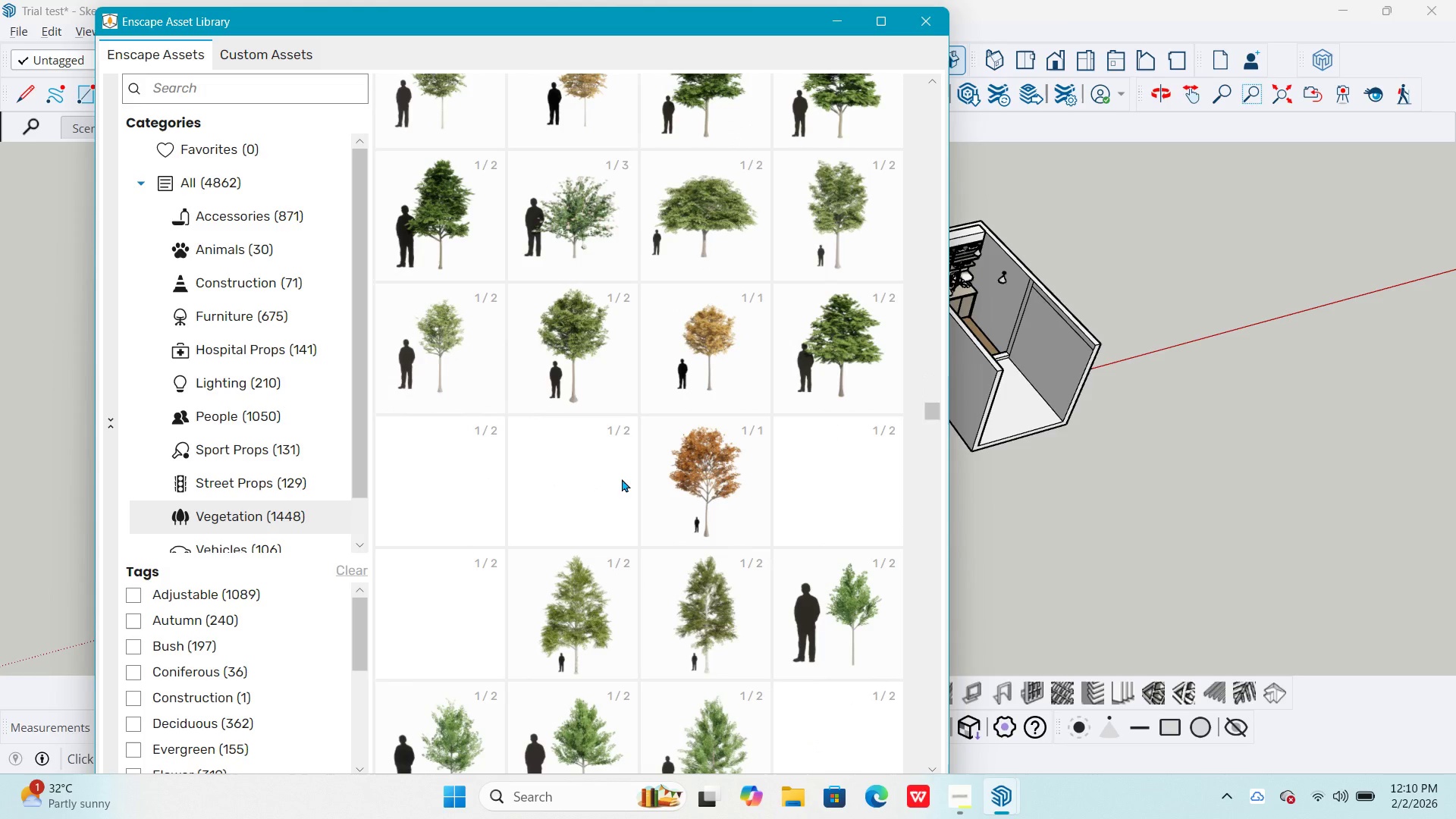 
double_click([428, 333])
 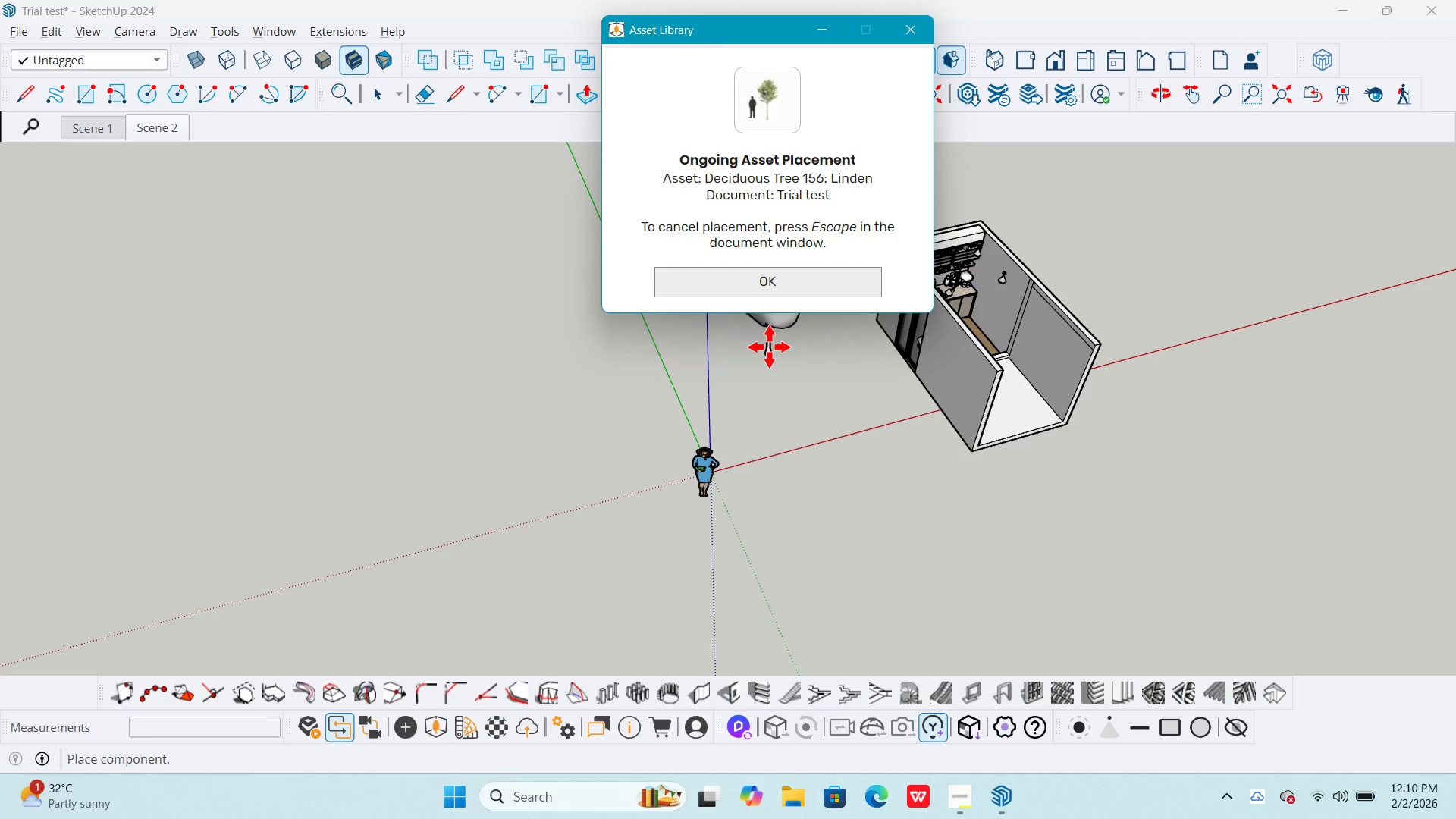 
left_click([770, 280])